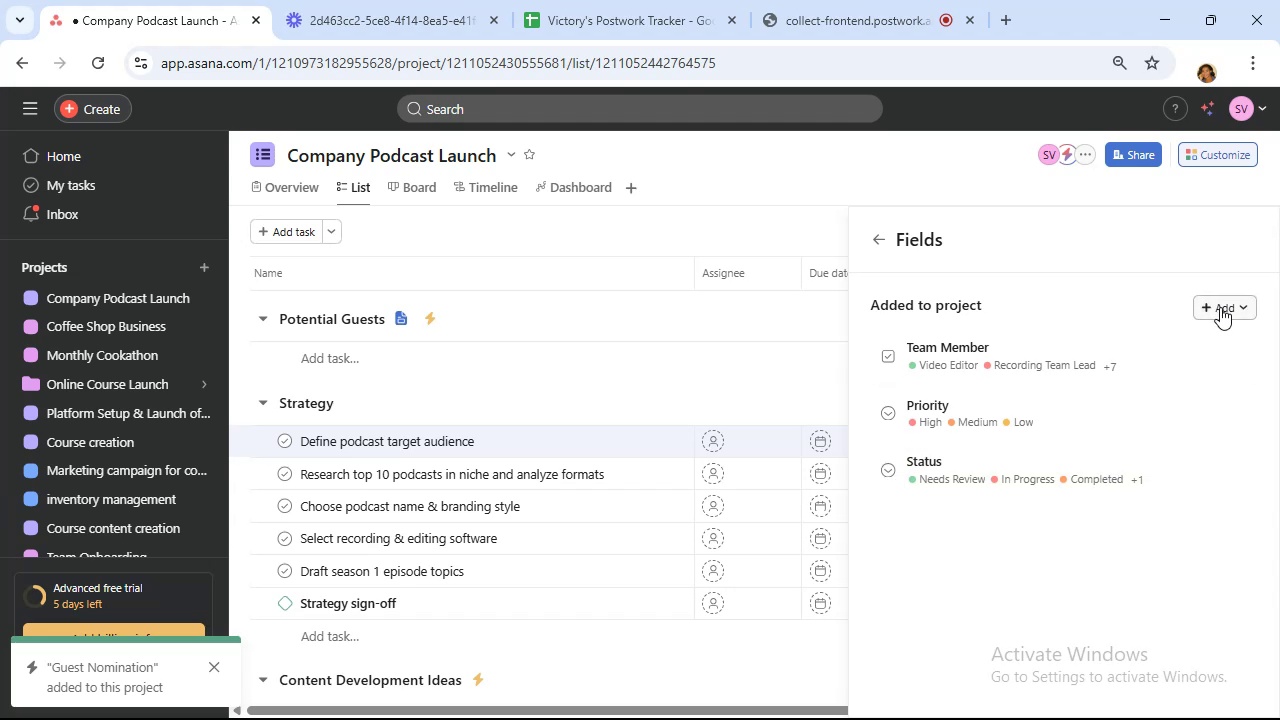 
left_click([1160, 479])
 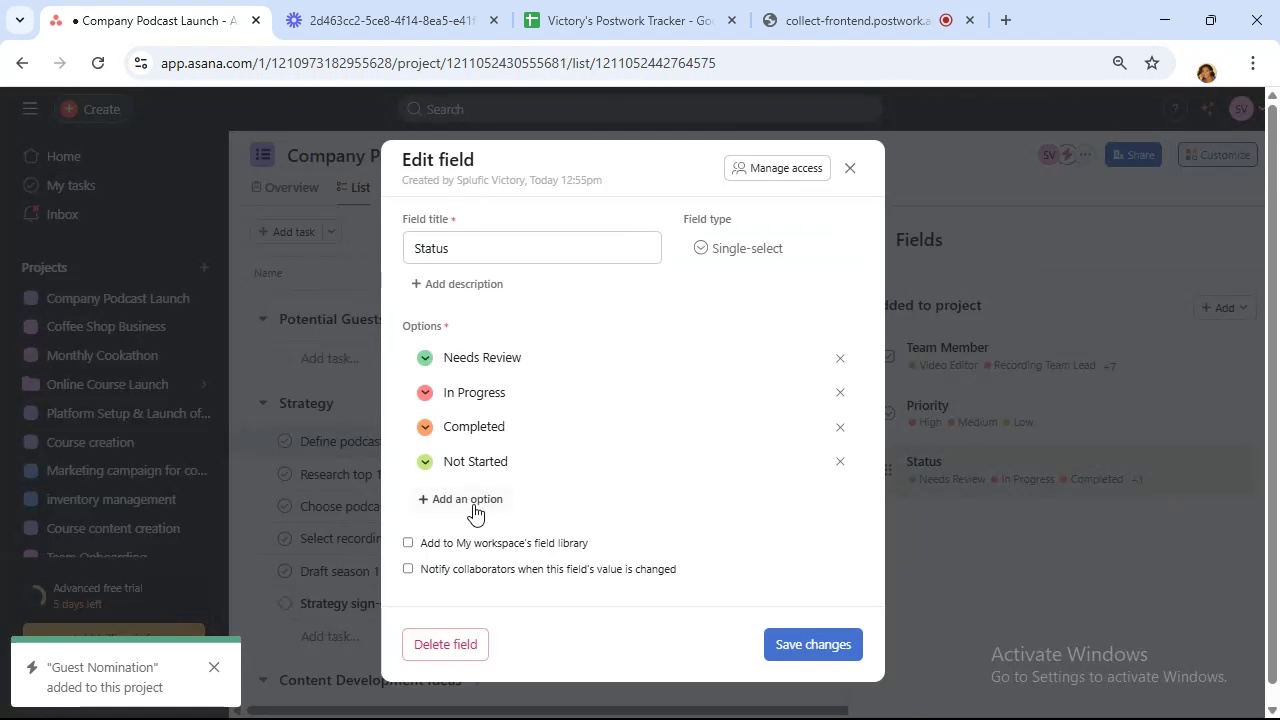 
left_click([473, 504])
 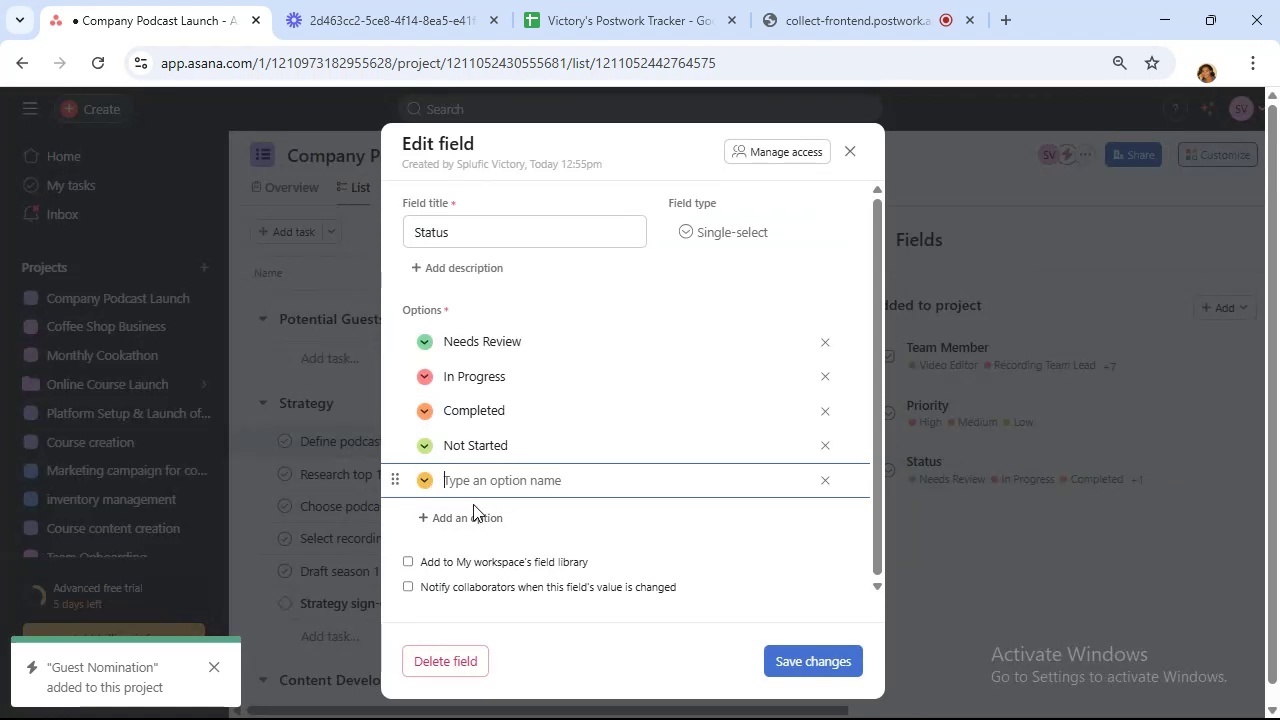 
type(Awaiting Approval)
 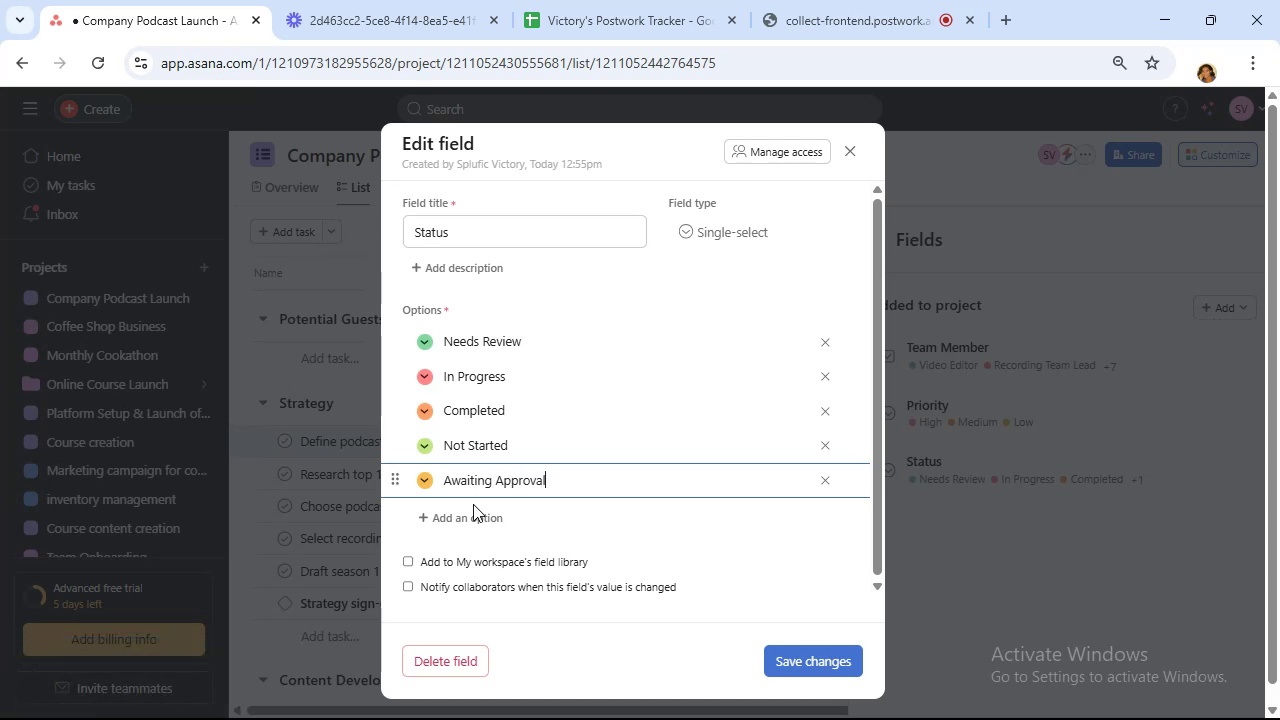 
wait(5.71)
 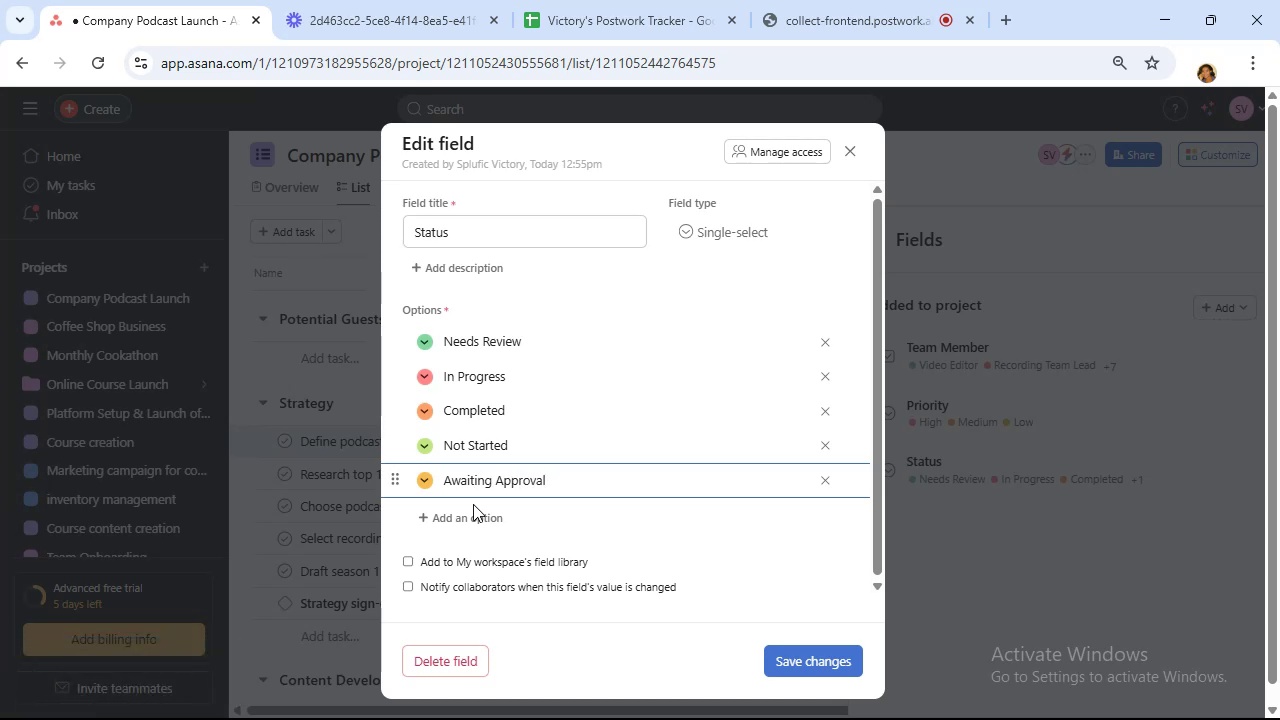 
scroll: coordinate [1019, 501], scroll_direction: down, amount: 4.0
 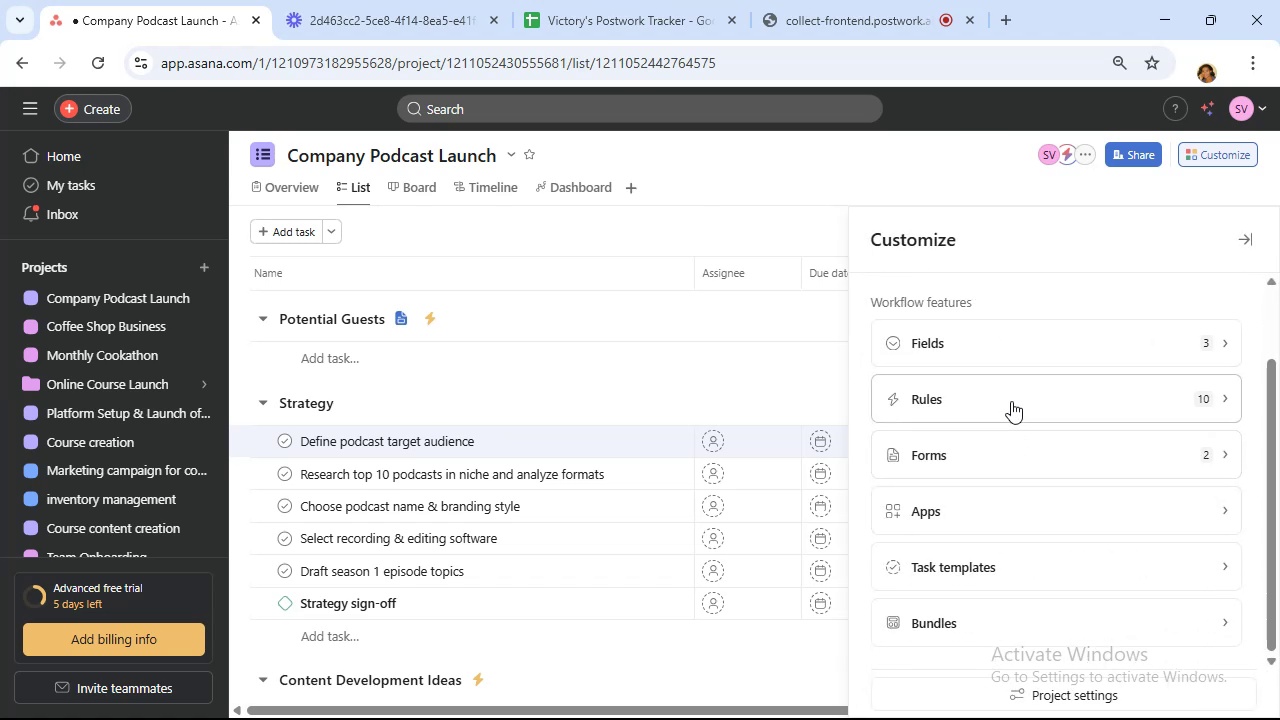 
left_click([1006, 396])
 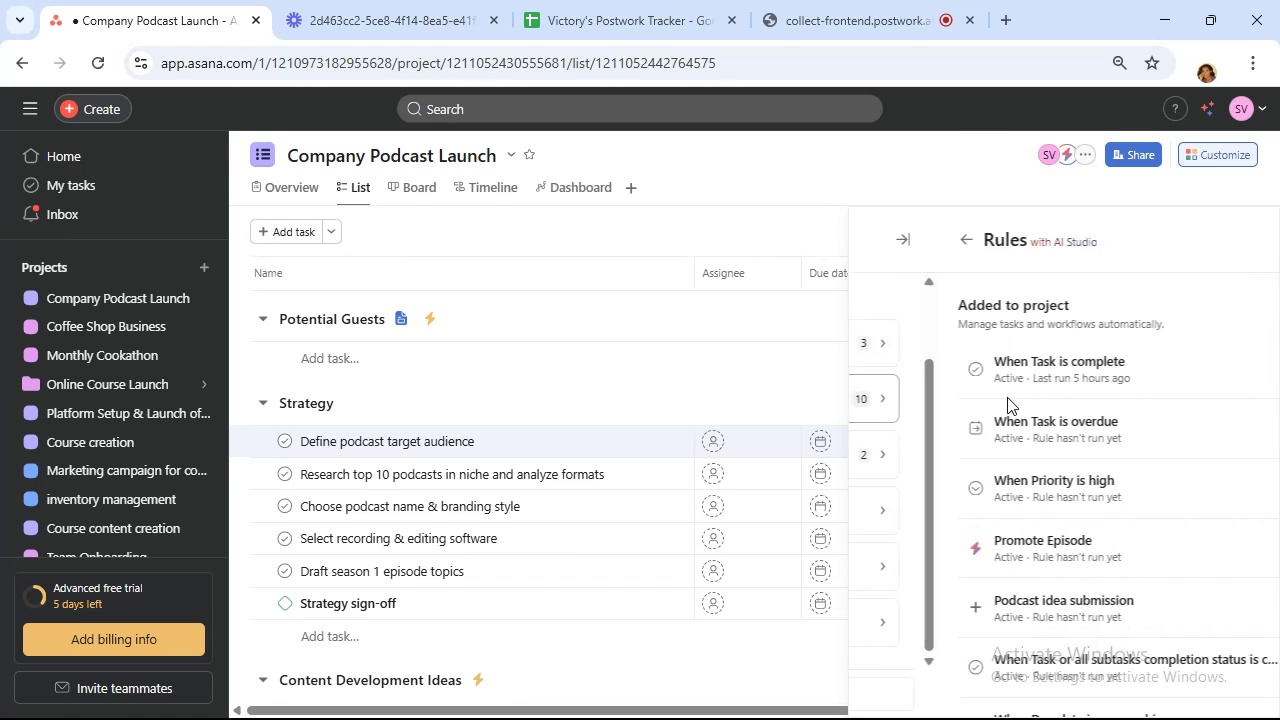 
scroll: coordinate [1046, 397], scroll_direction: down, amount: 10.0
 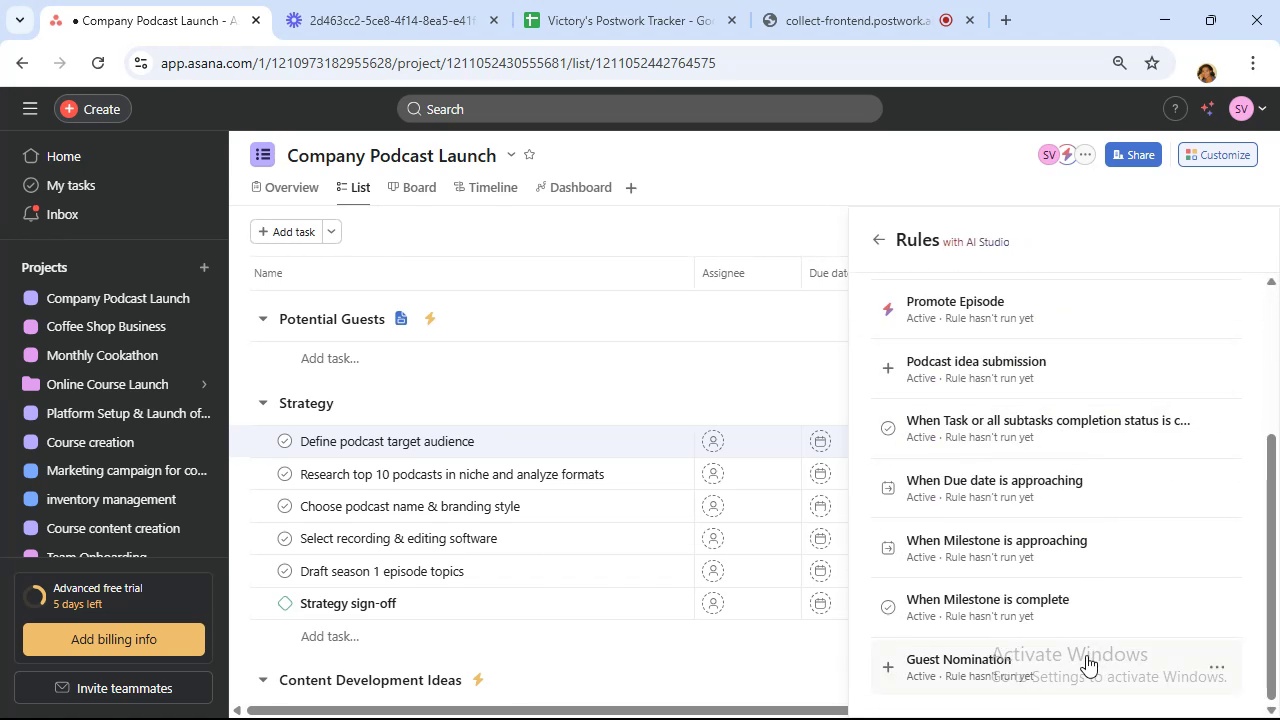 
left_click([1086, 655])
 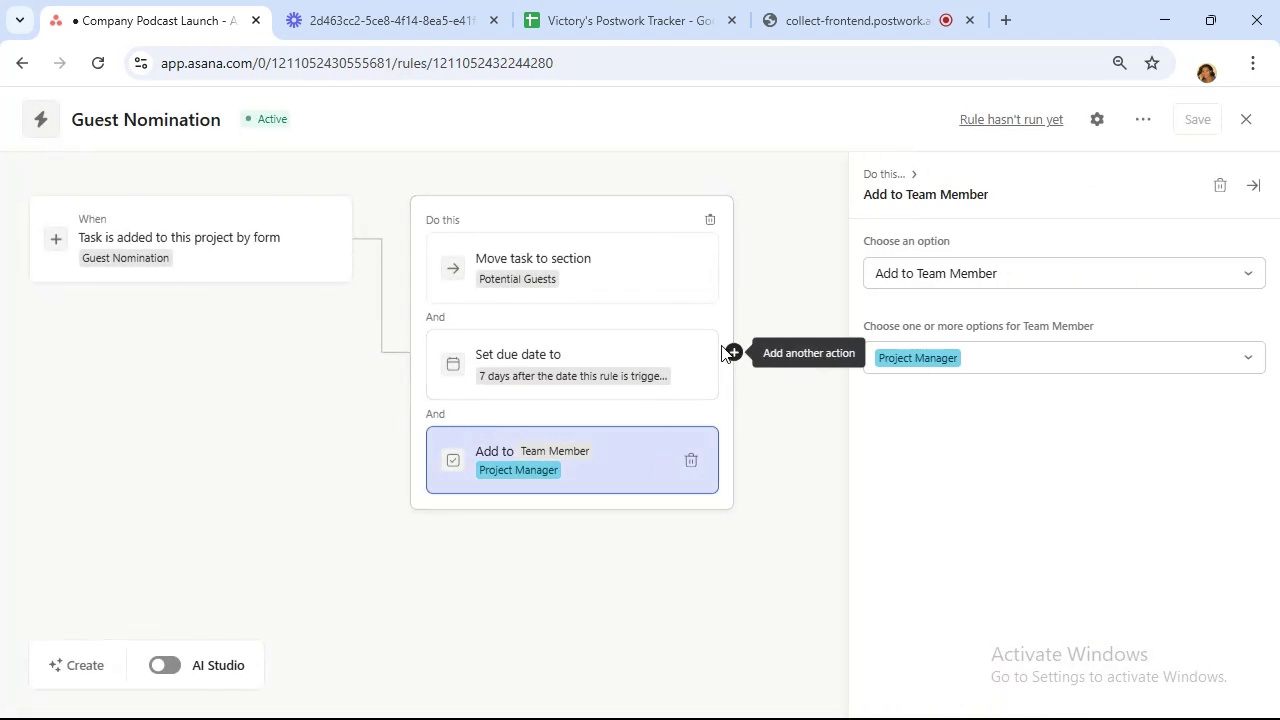 
left_click([737, 346])
 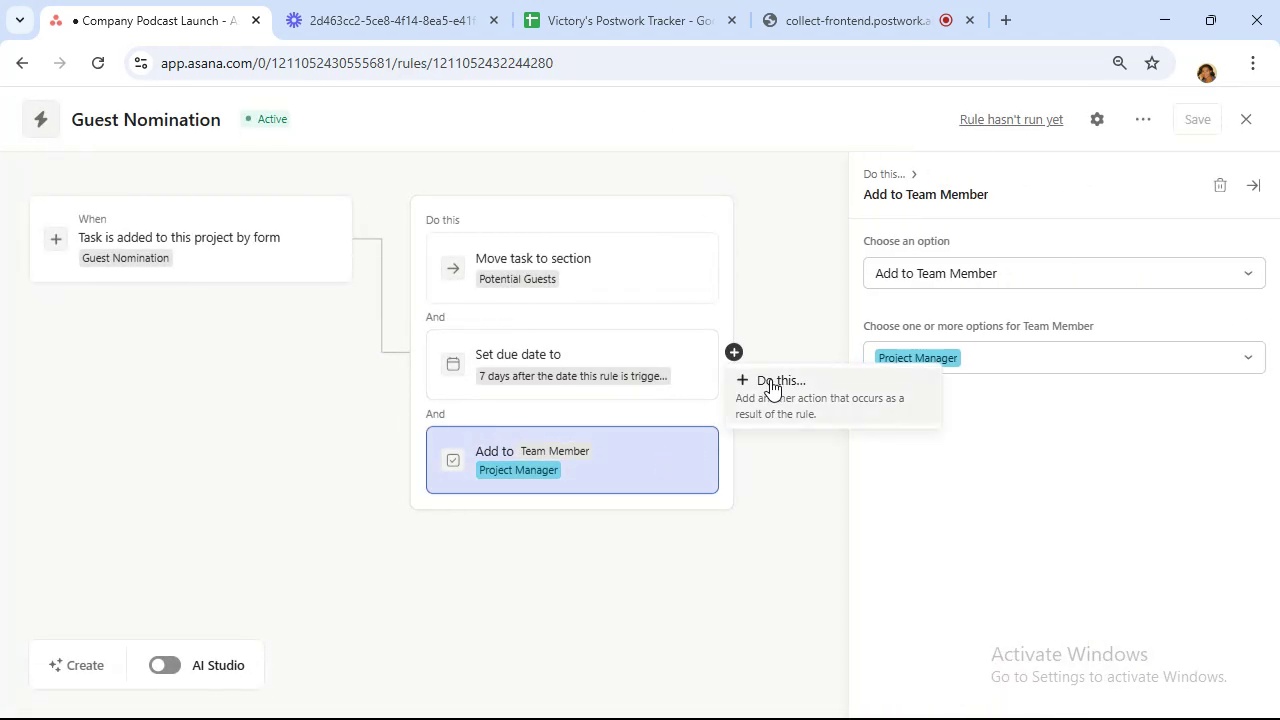 
left_click([770, 379])
 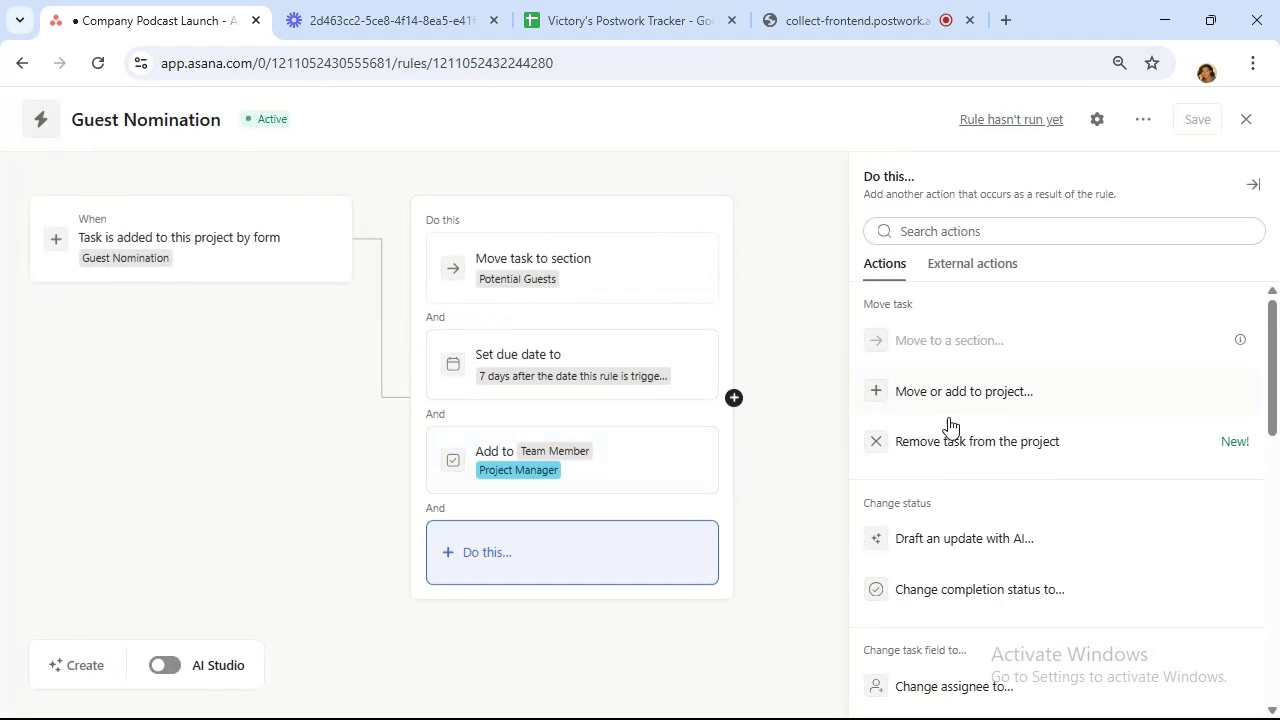 
scroll: coordinate [1023, 429], scroll_direction: down, amount: 5.0
 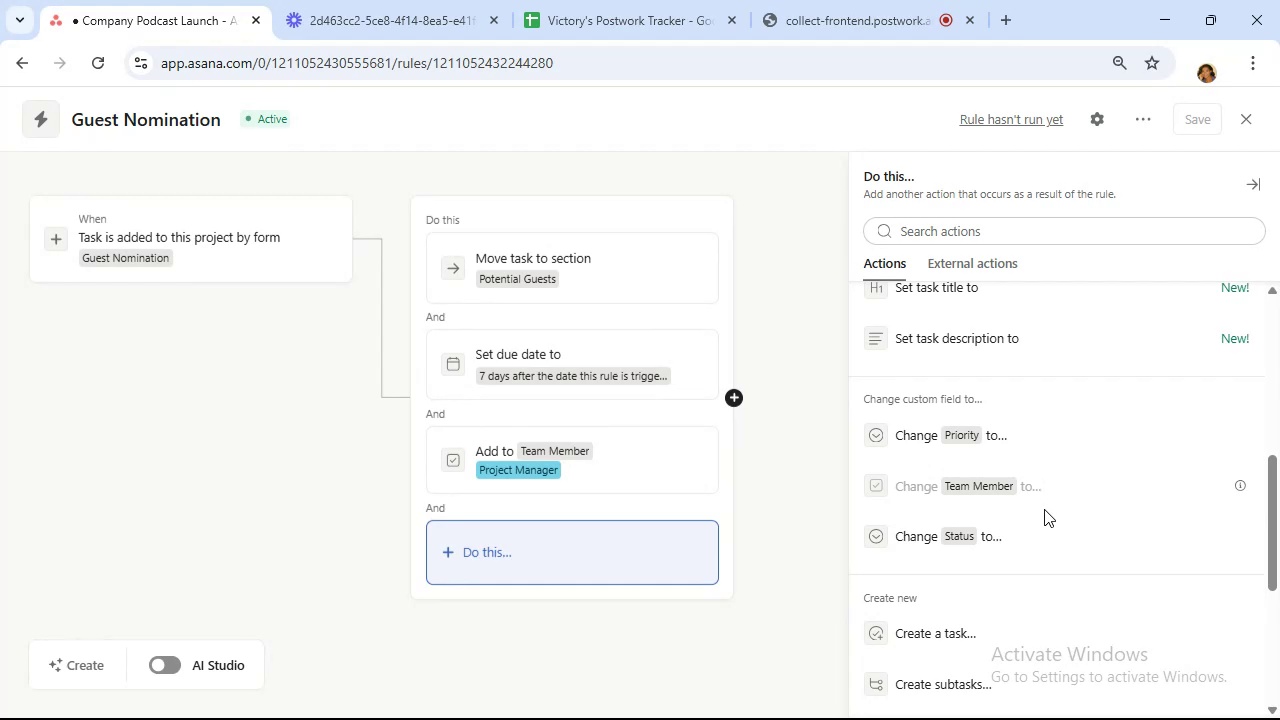 
left_click([1055, 536])
 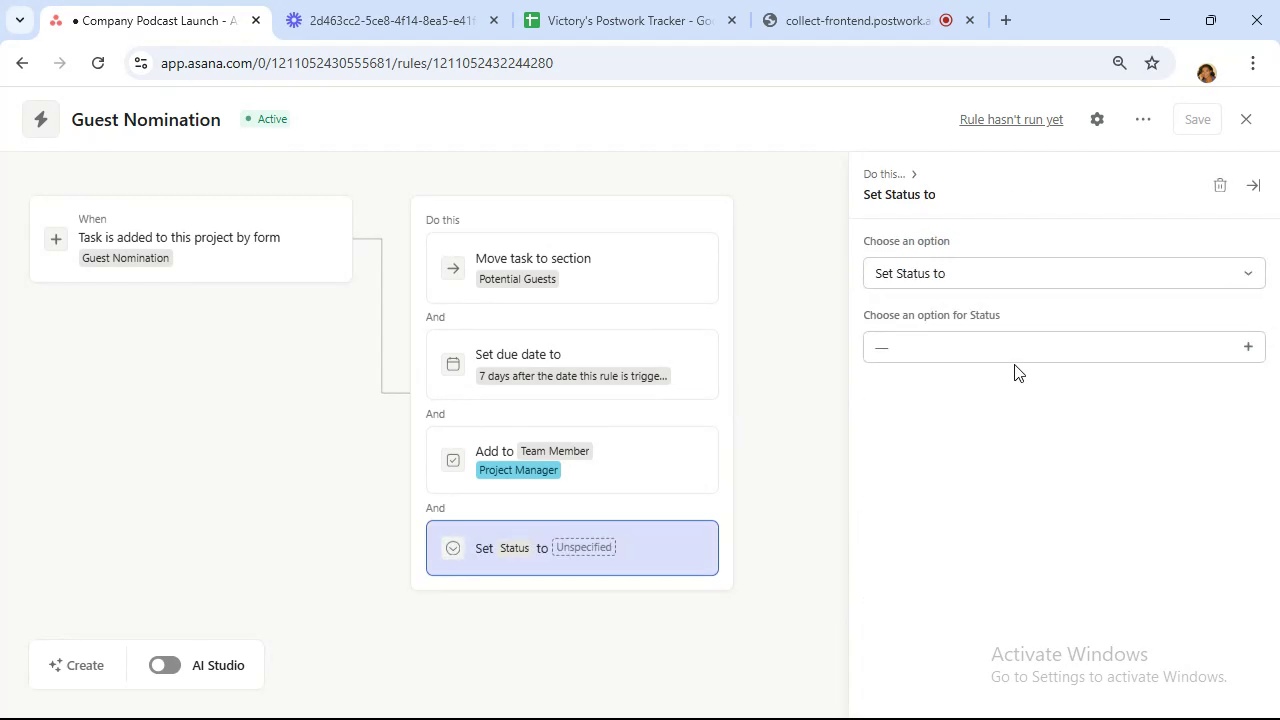 